 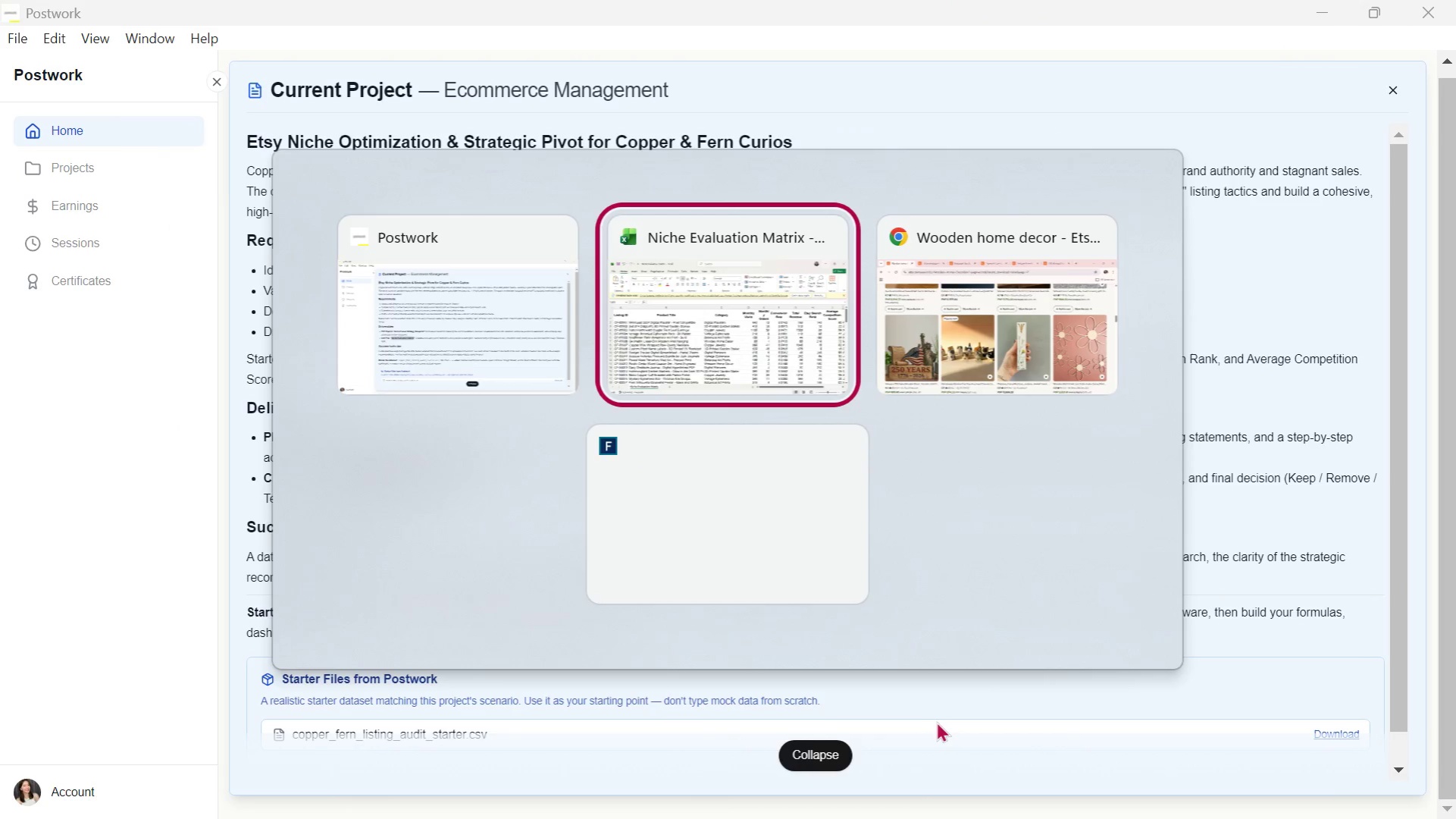 
left_click([816, 780])
 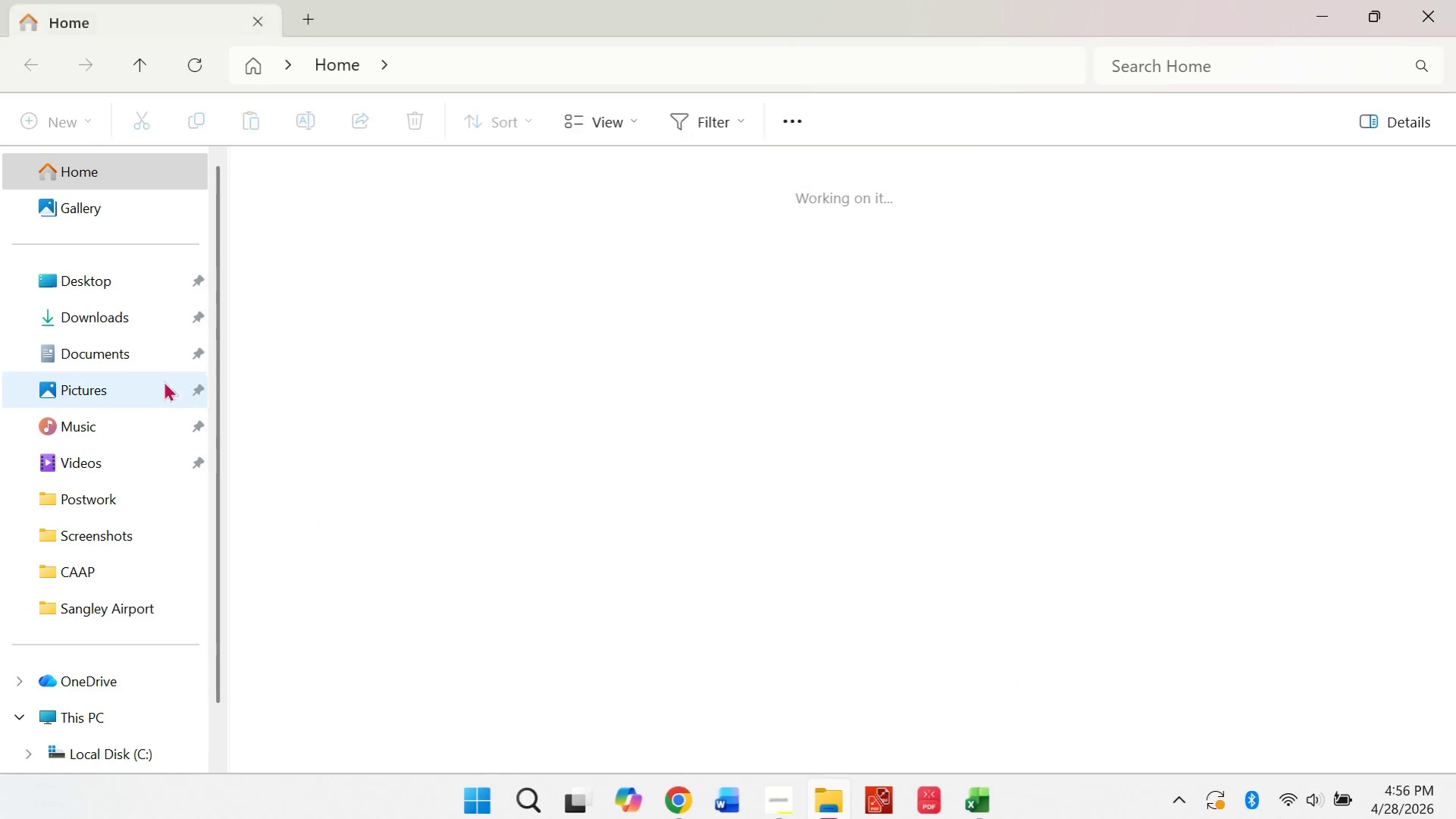 
double_click([121, 320])
 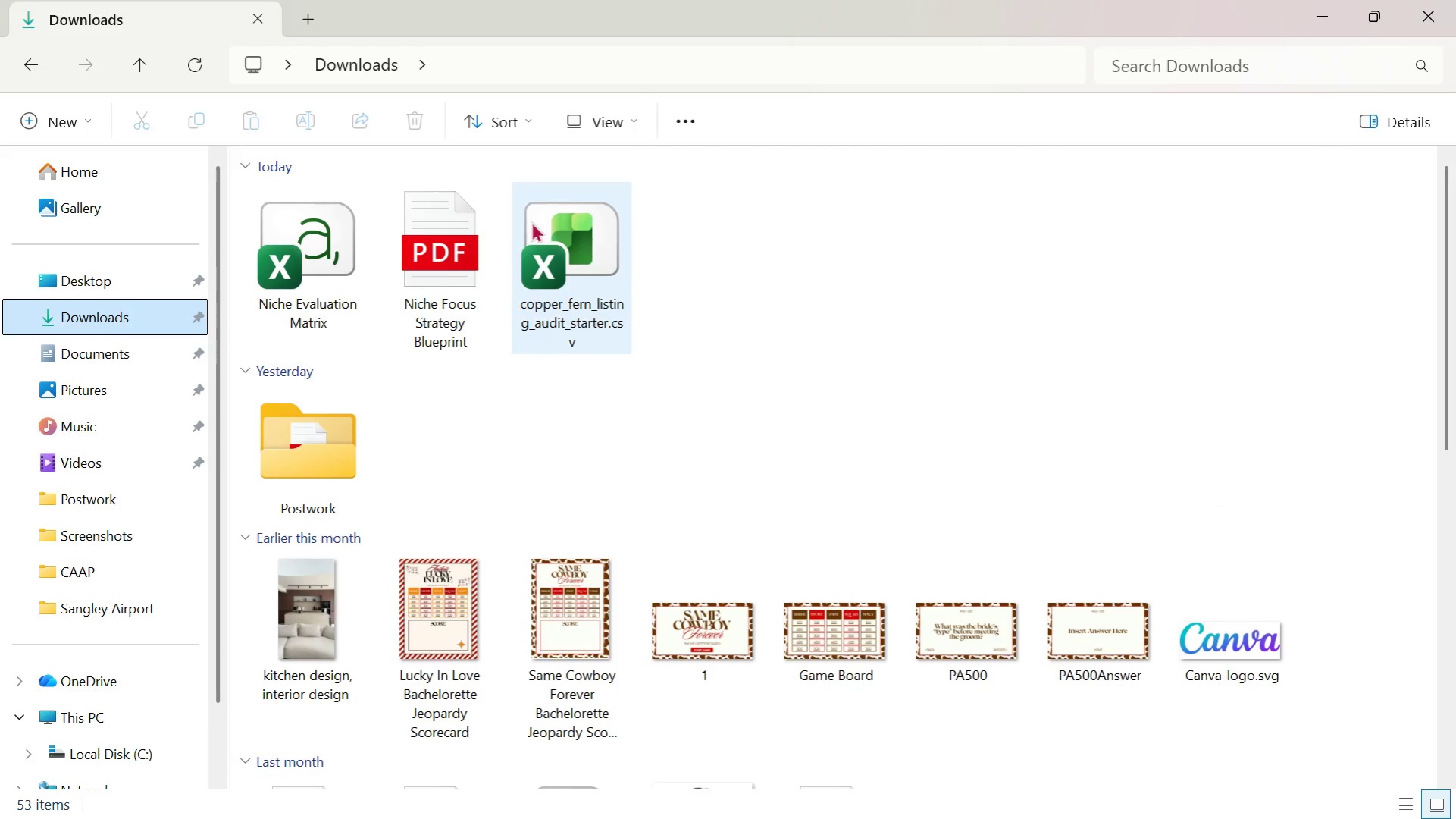 
left_click([334, 271])
 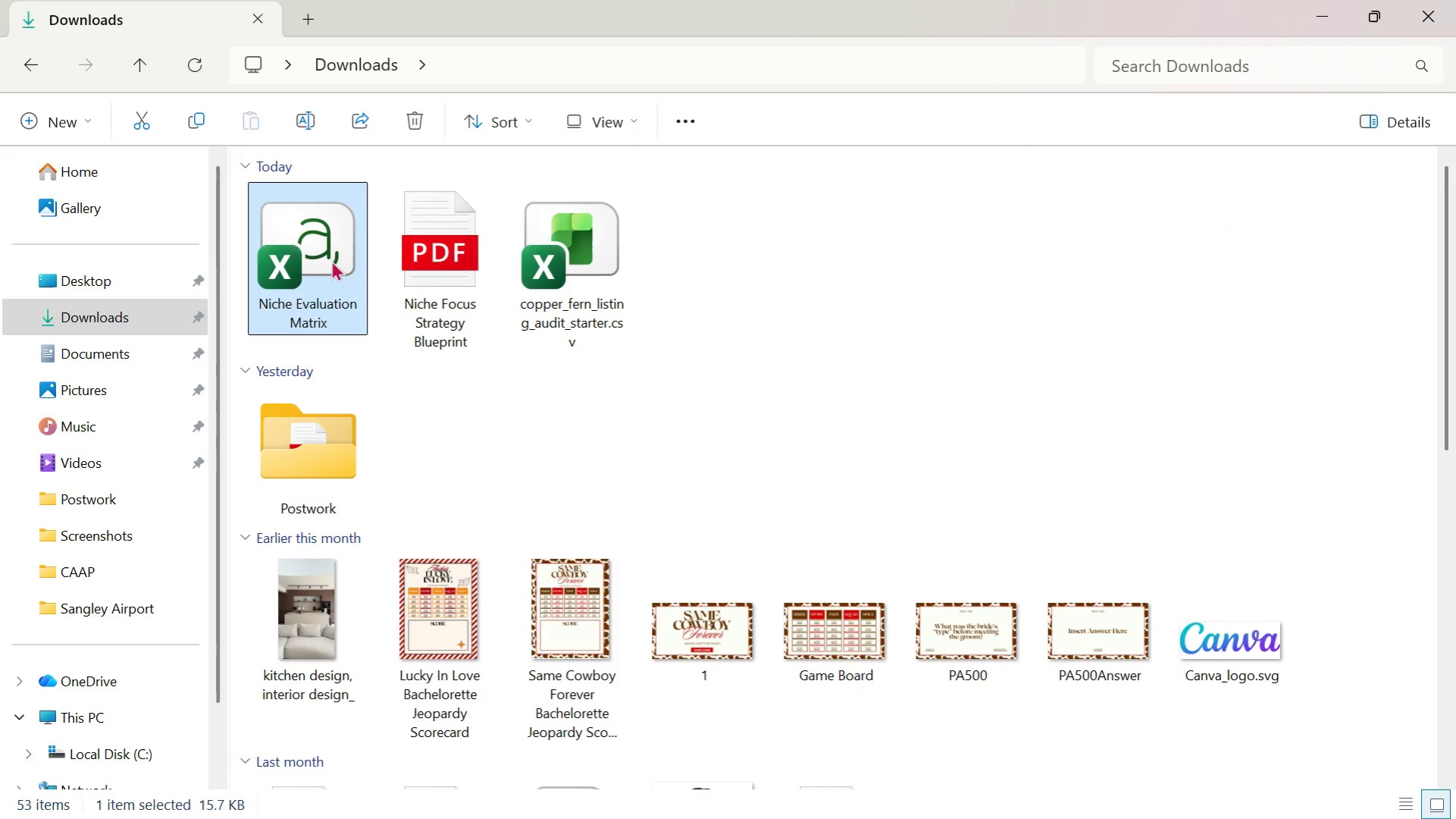 
right_click([331, 260])
 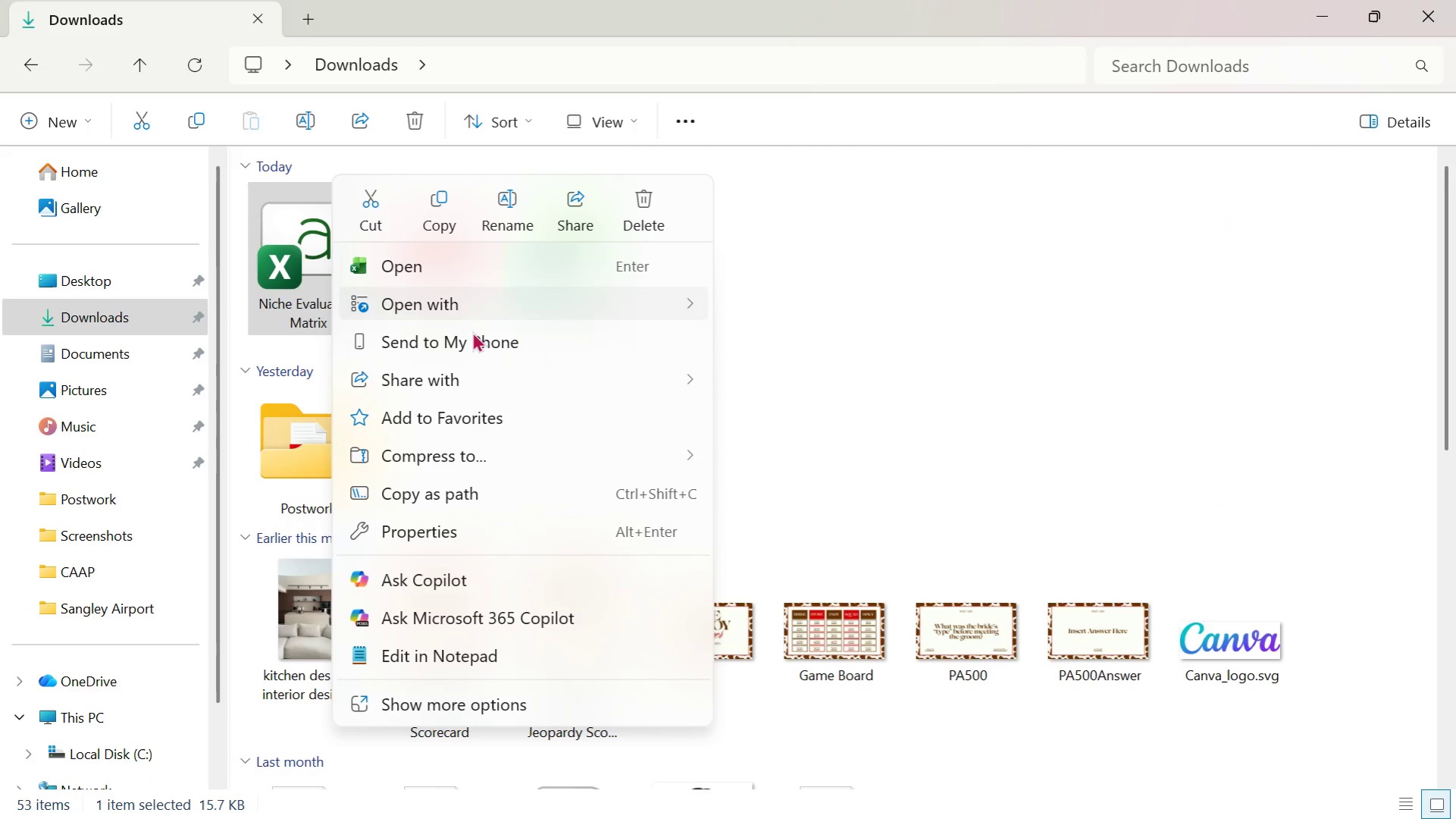 
left_click([501, 538])
 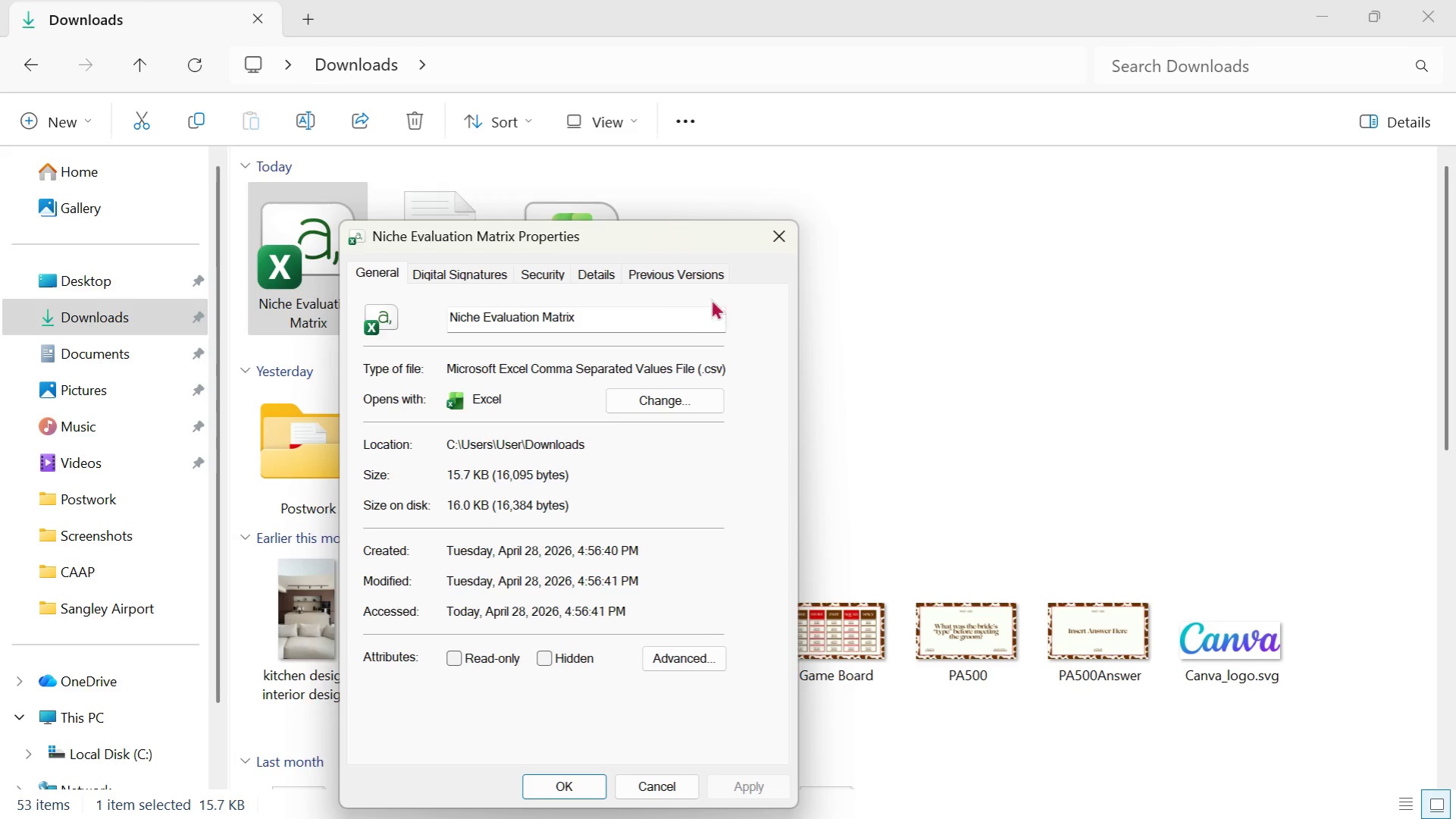 
left_click([778, 243])
 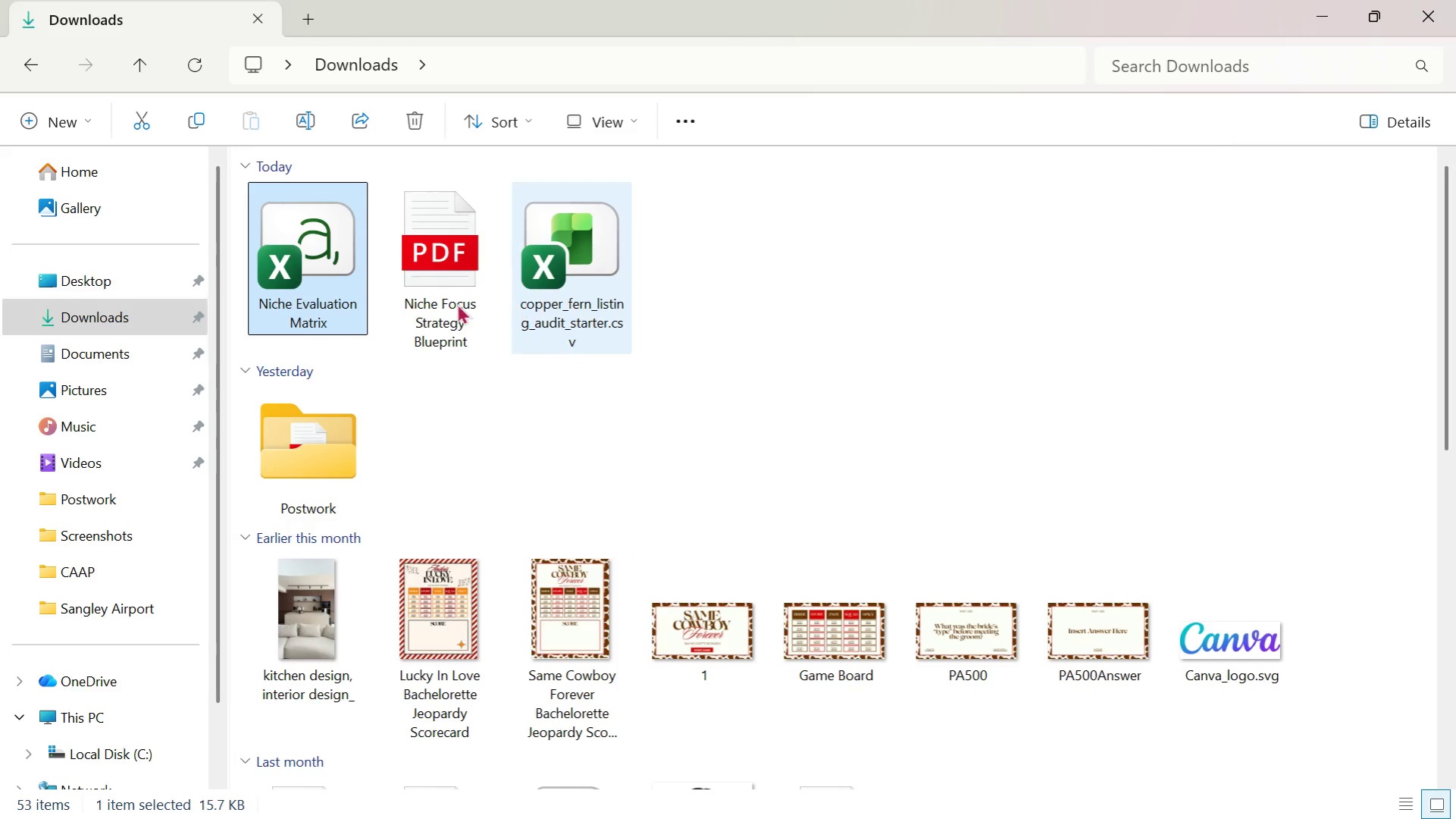 
left_click([447, 291])
 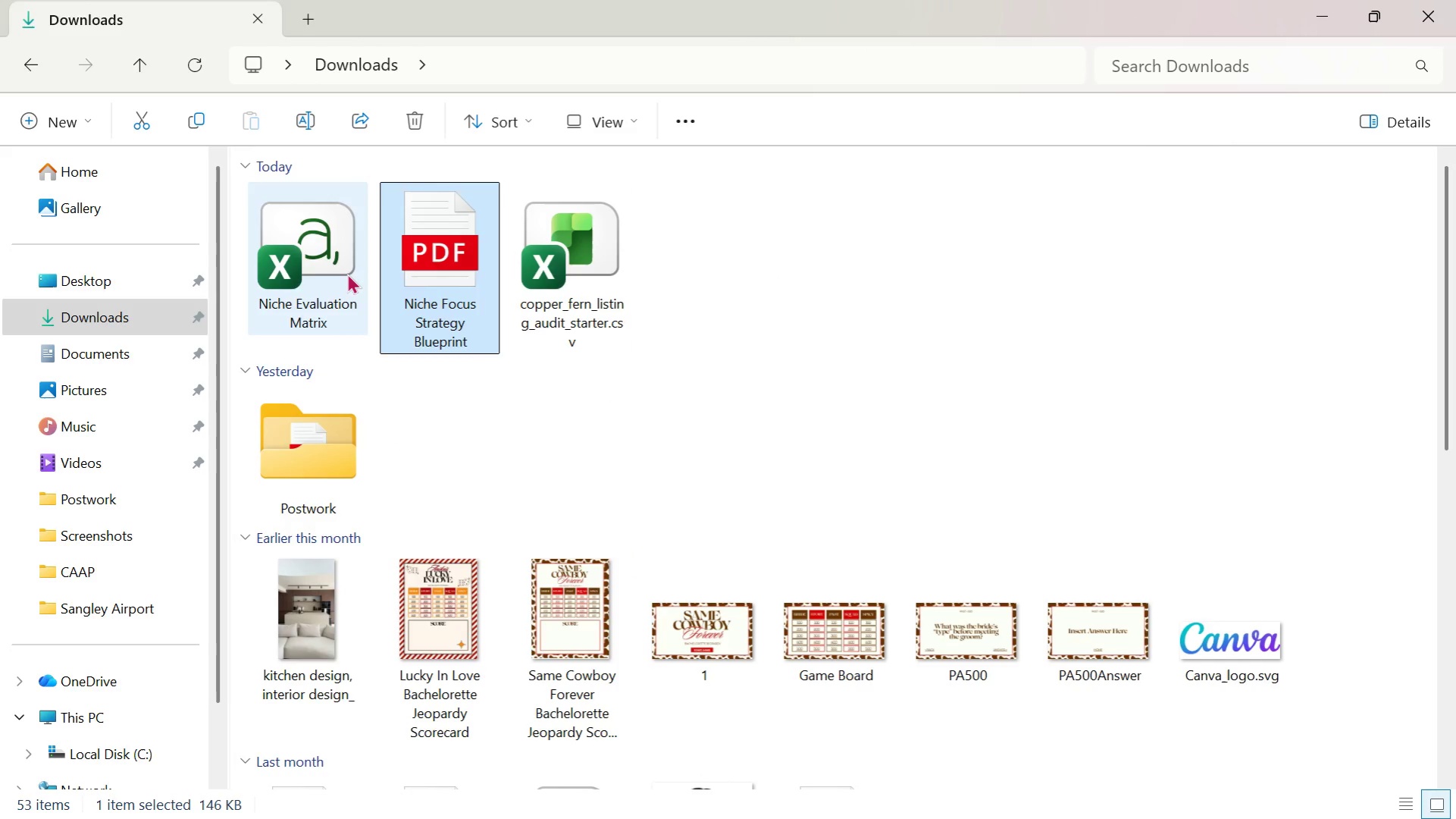 
double_click([347, 272])
 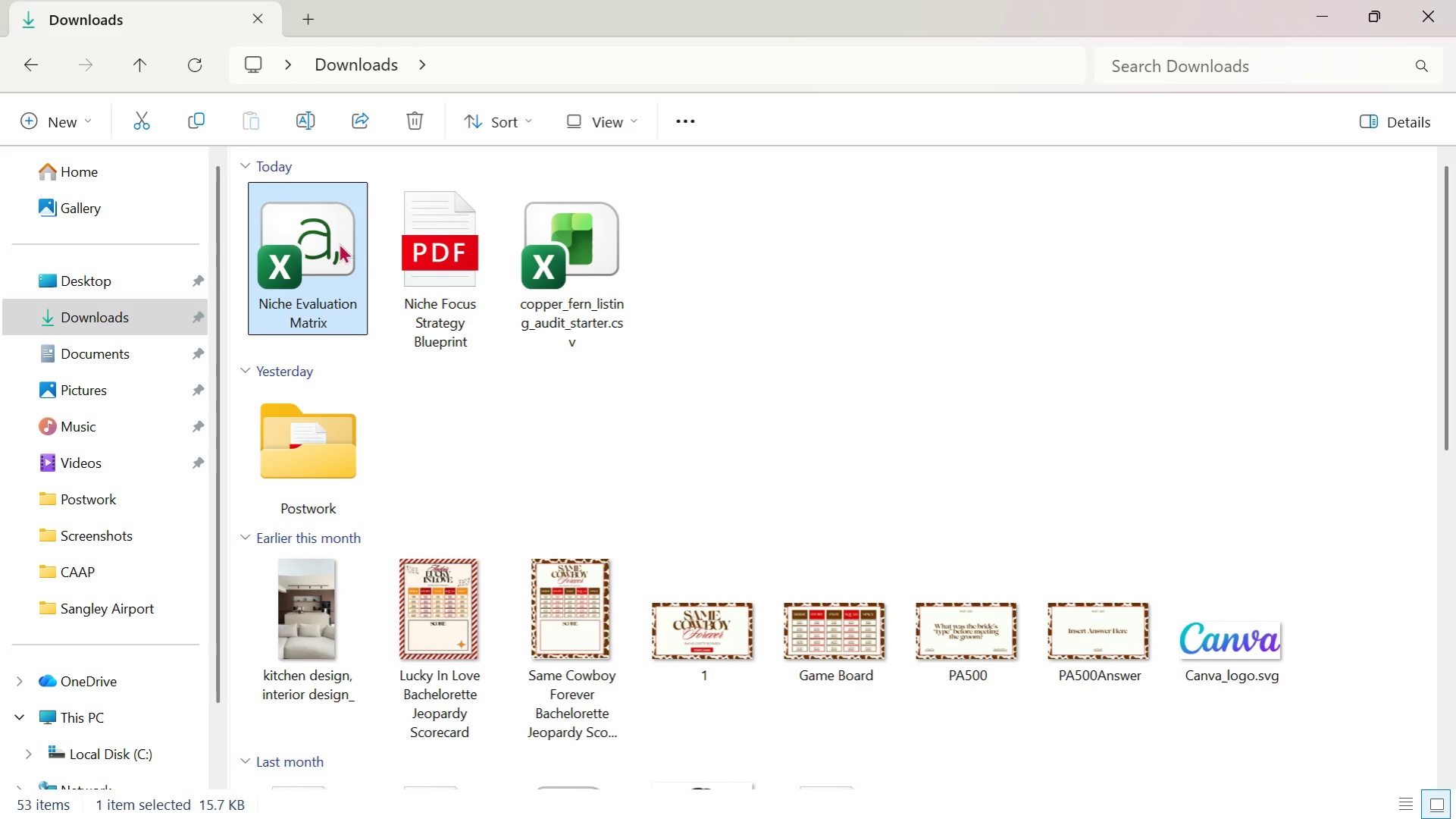 
double_click([305, 243])
 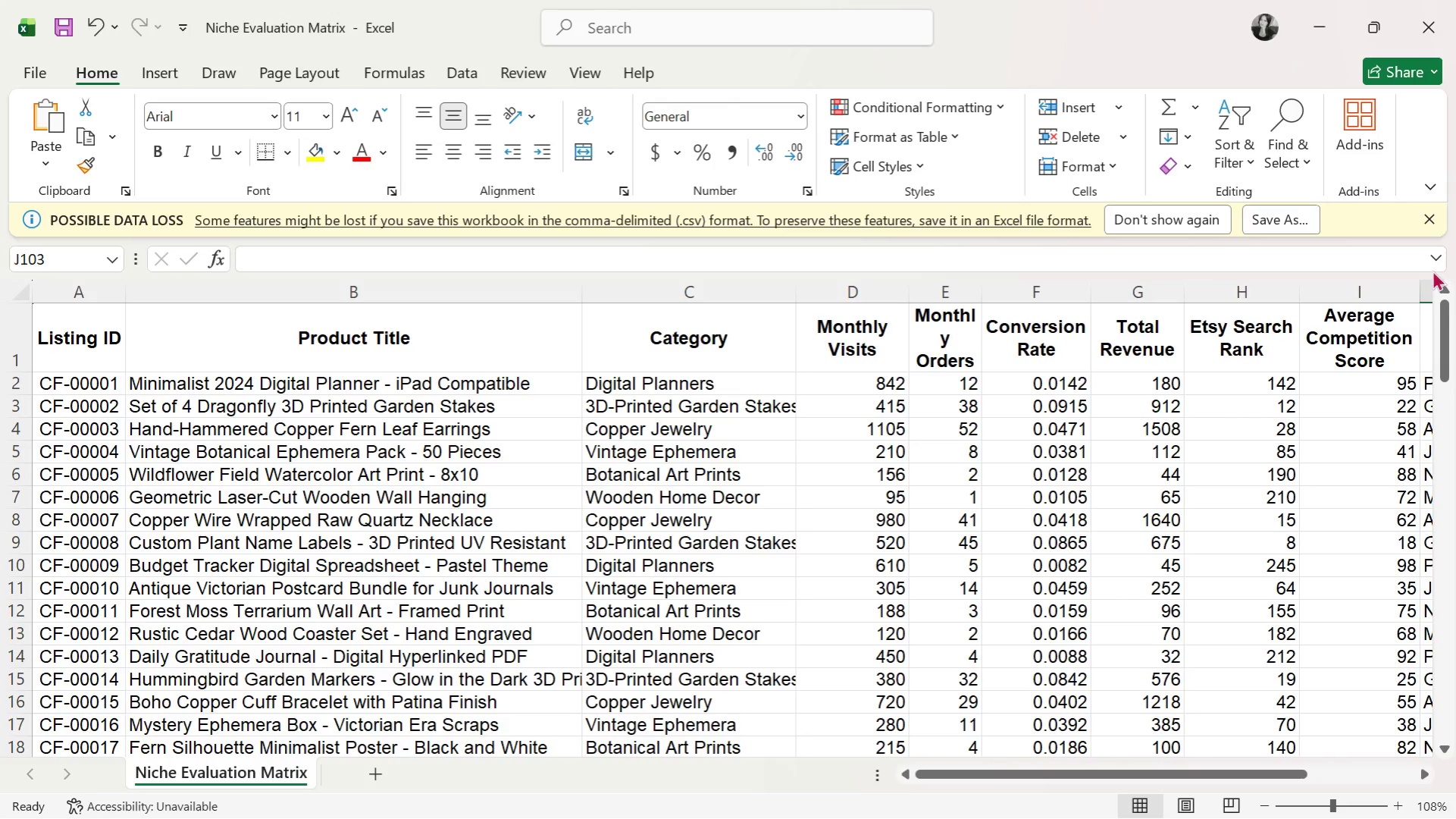 
left_click([1306, 215])
 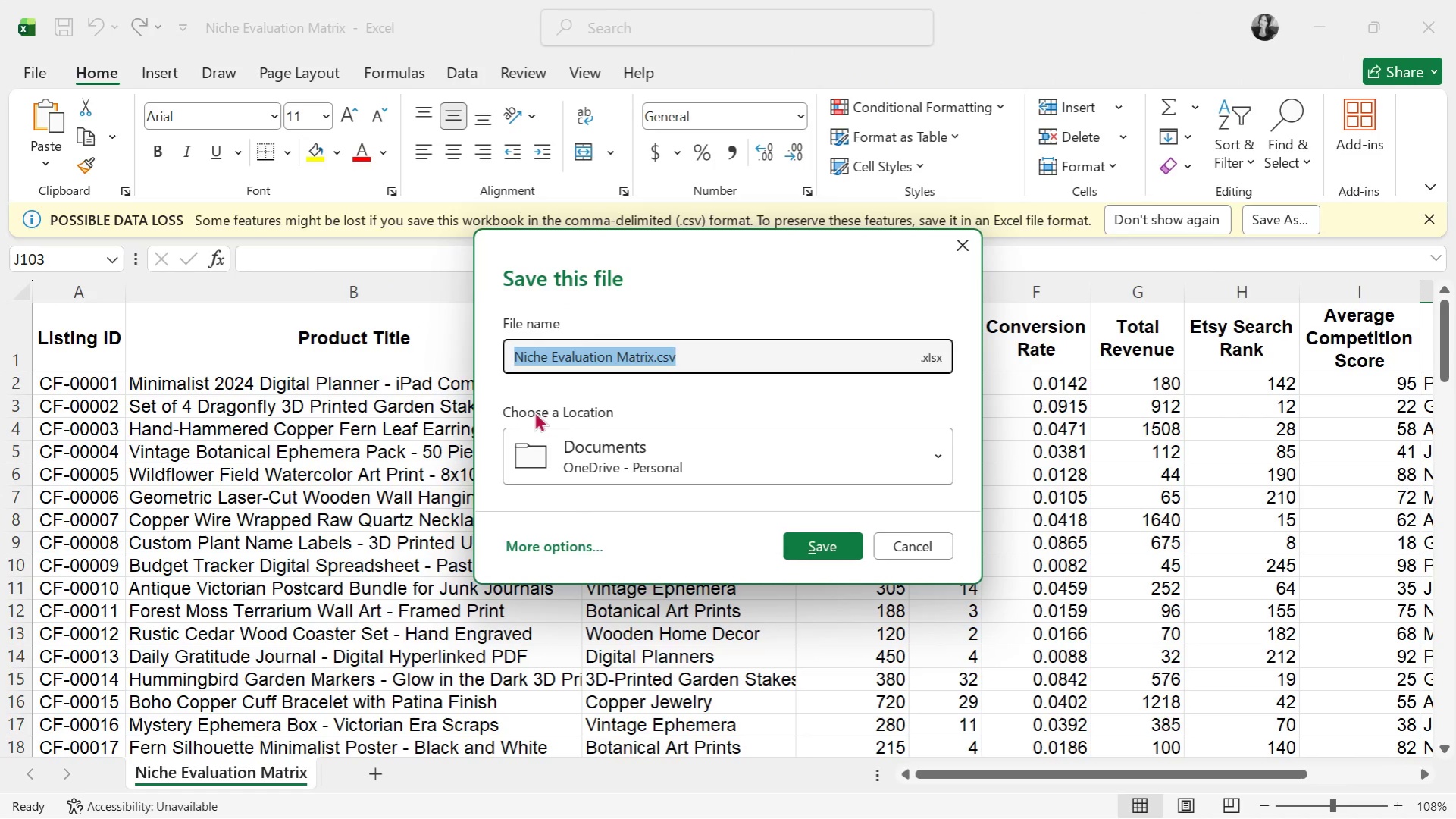 
left_click([627, 454])
 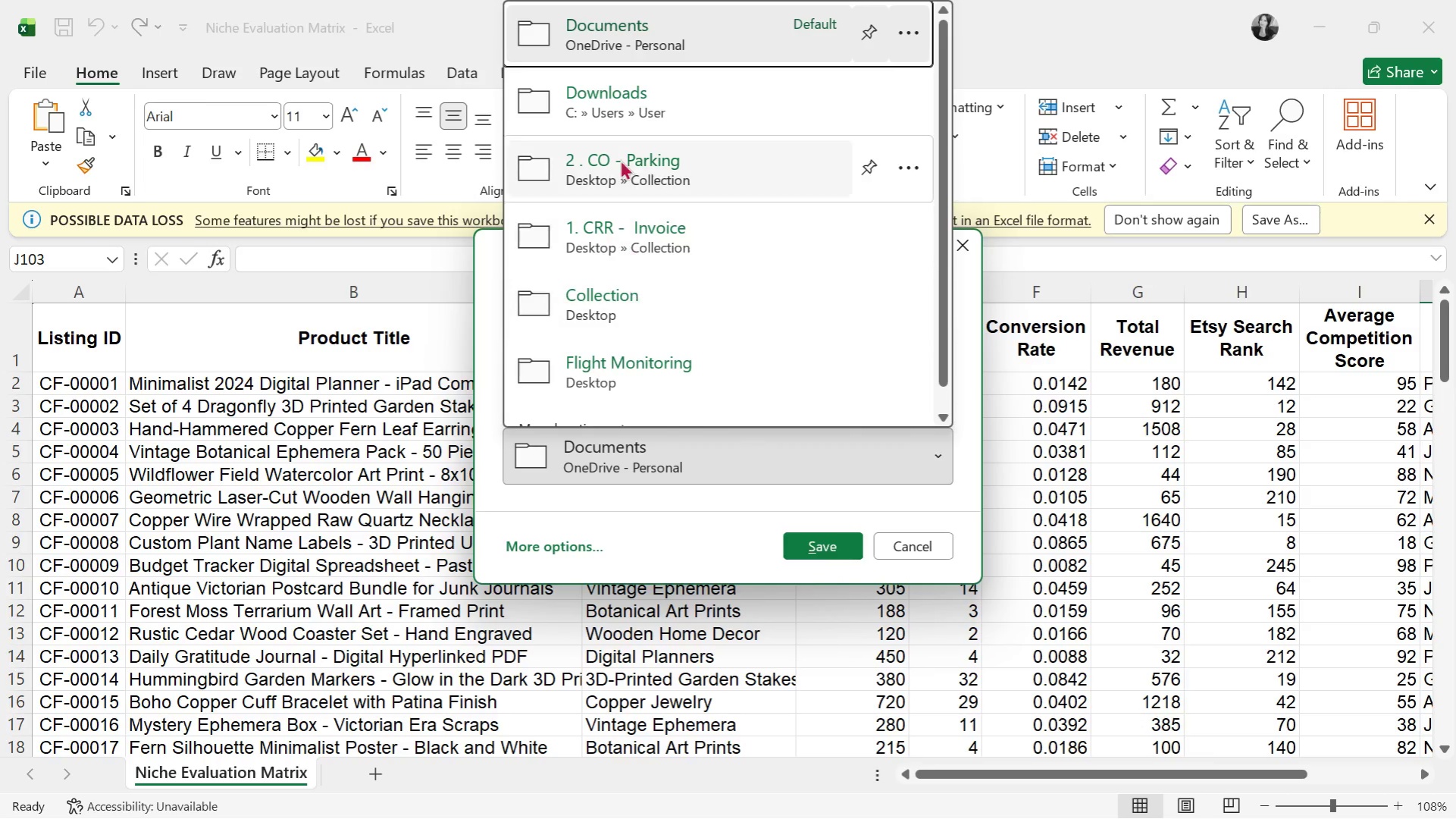 
left_click([617, 99])
 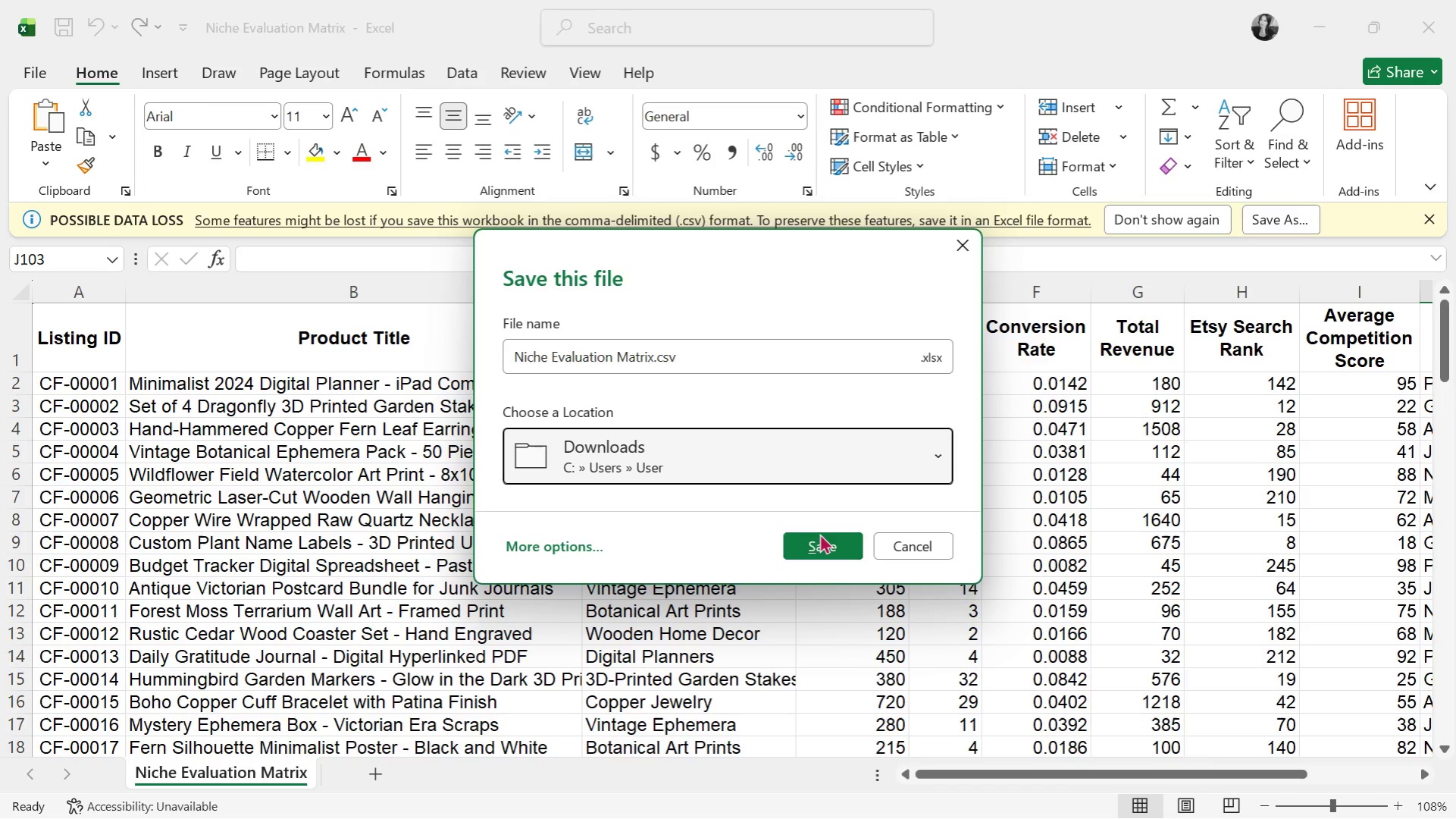 
left_click([821, 539])
 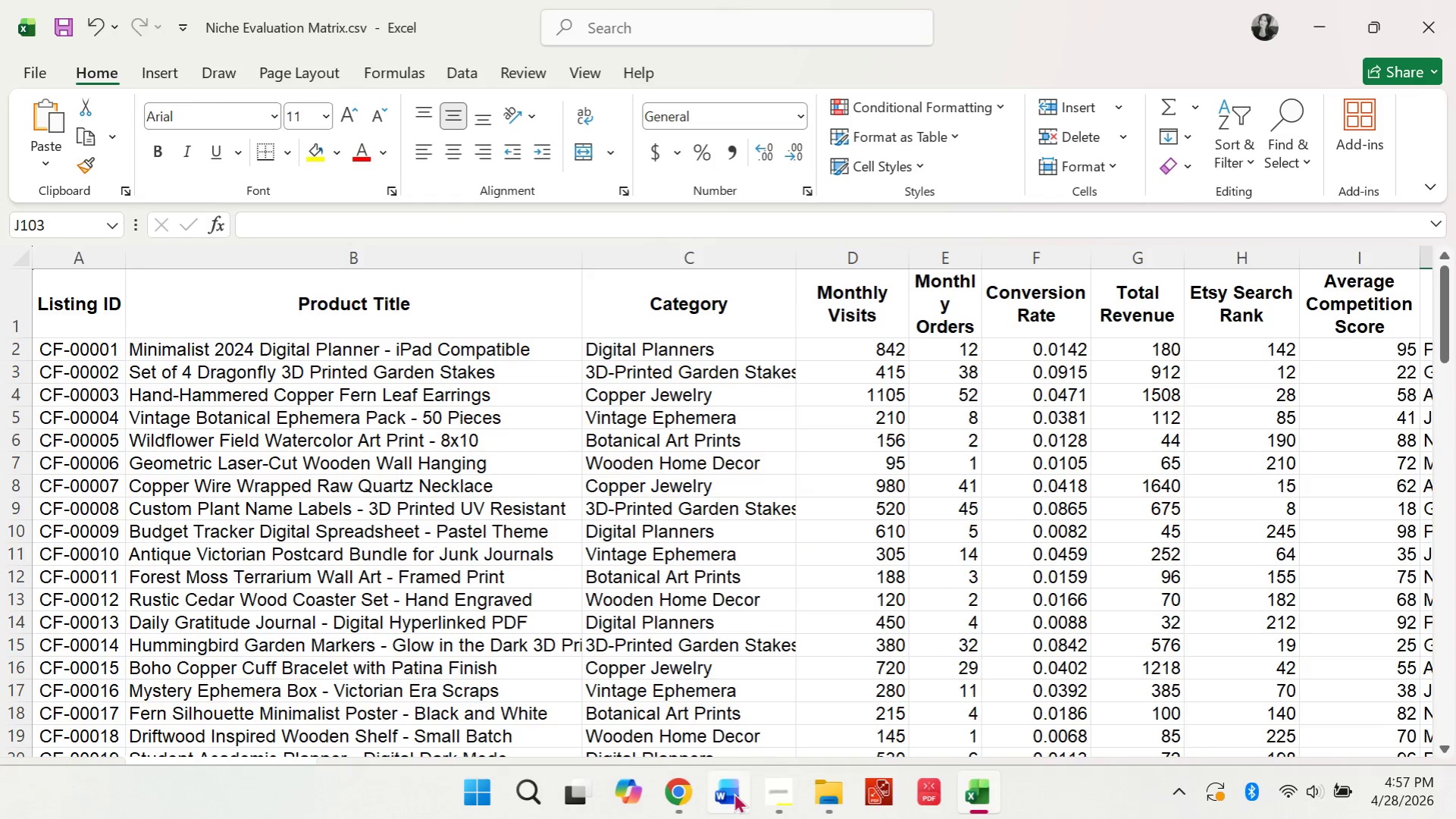 
left_click([839, 798])
 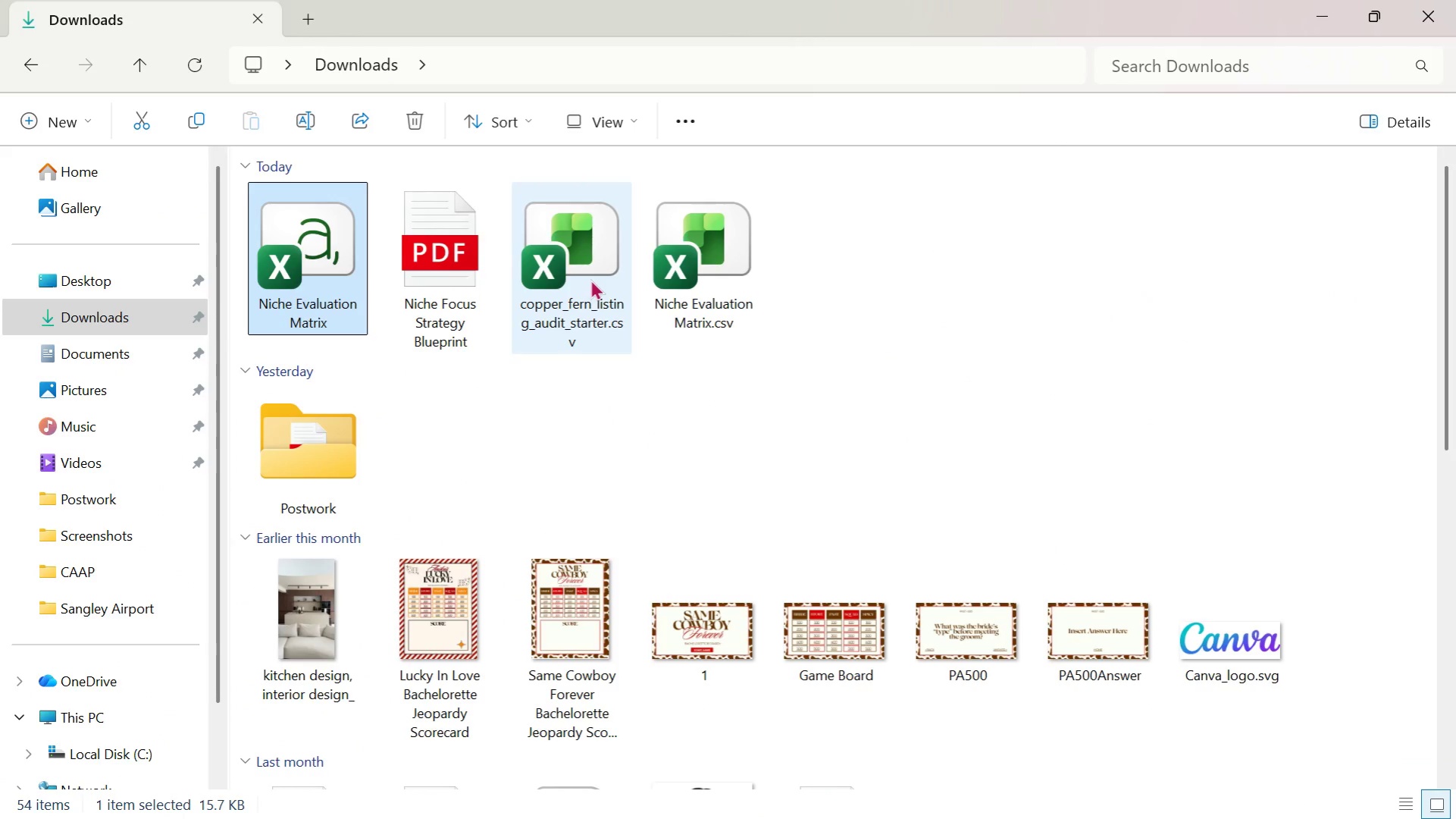 
left_click([596, 279])
 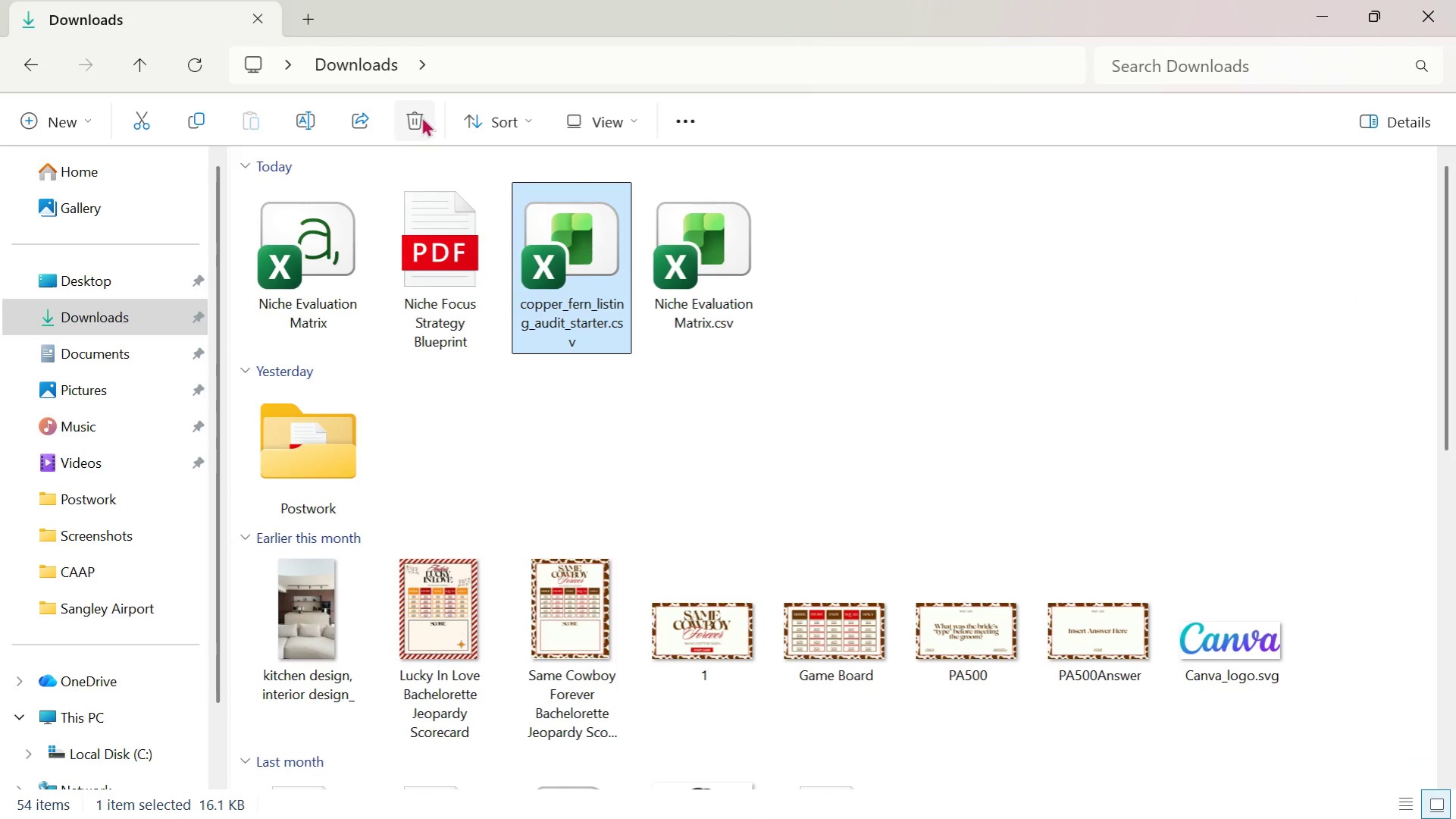 
left_click([421, 116])
 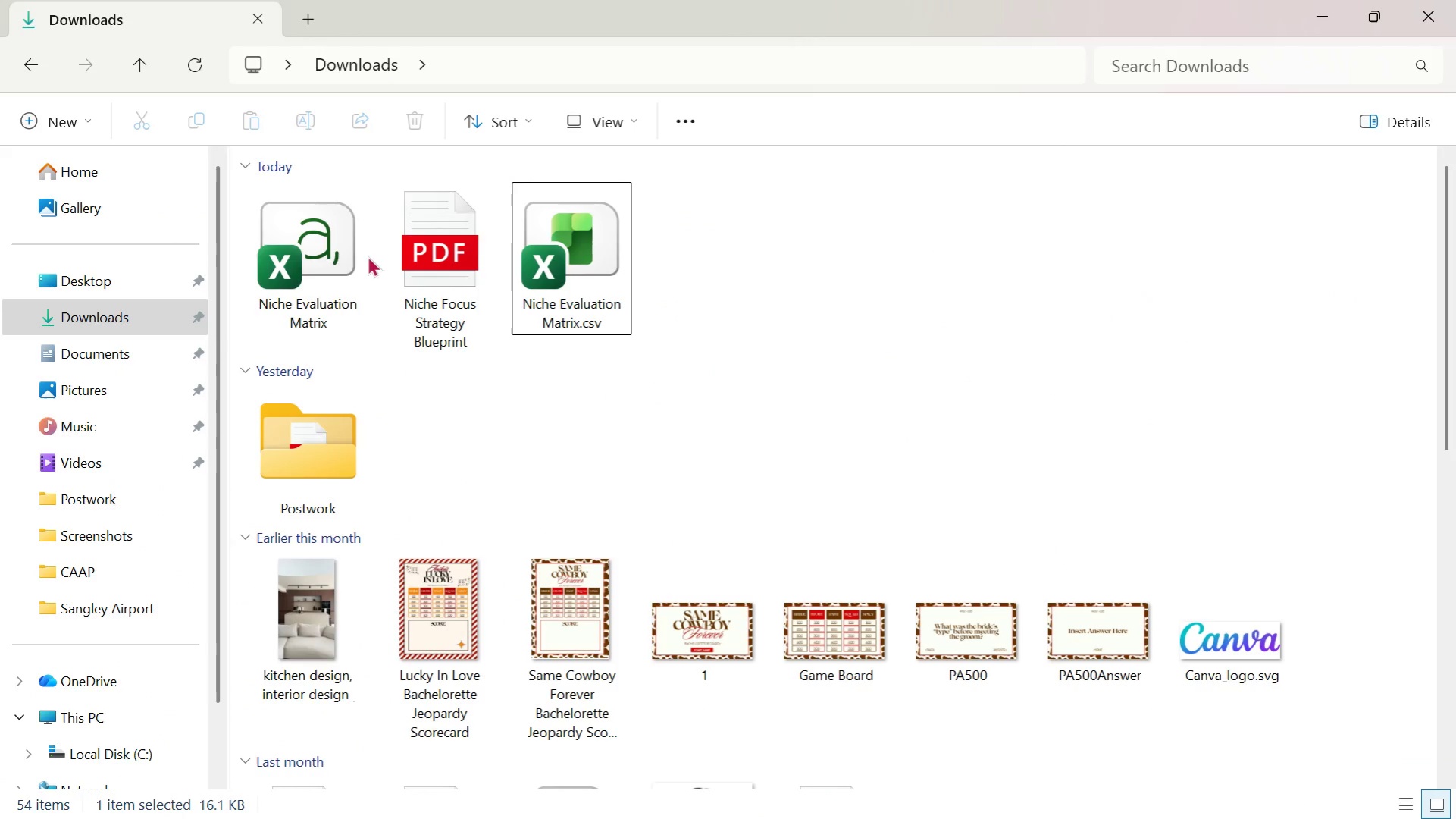 
left_click([344, 256])
 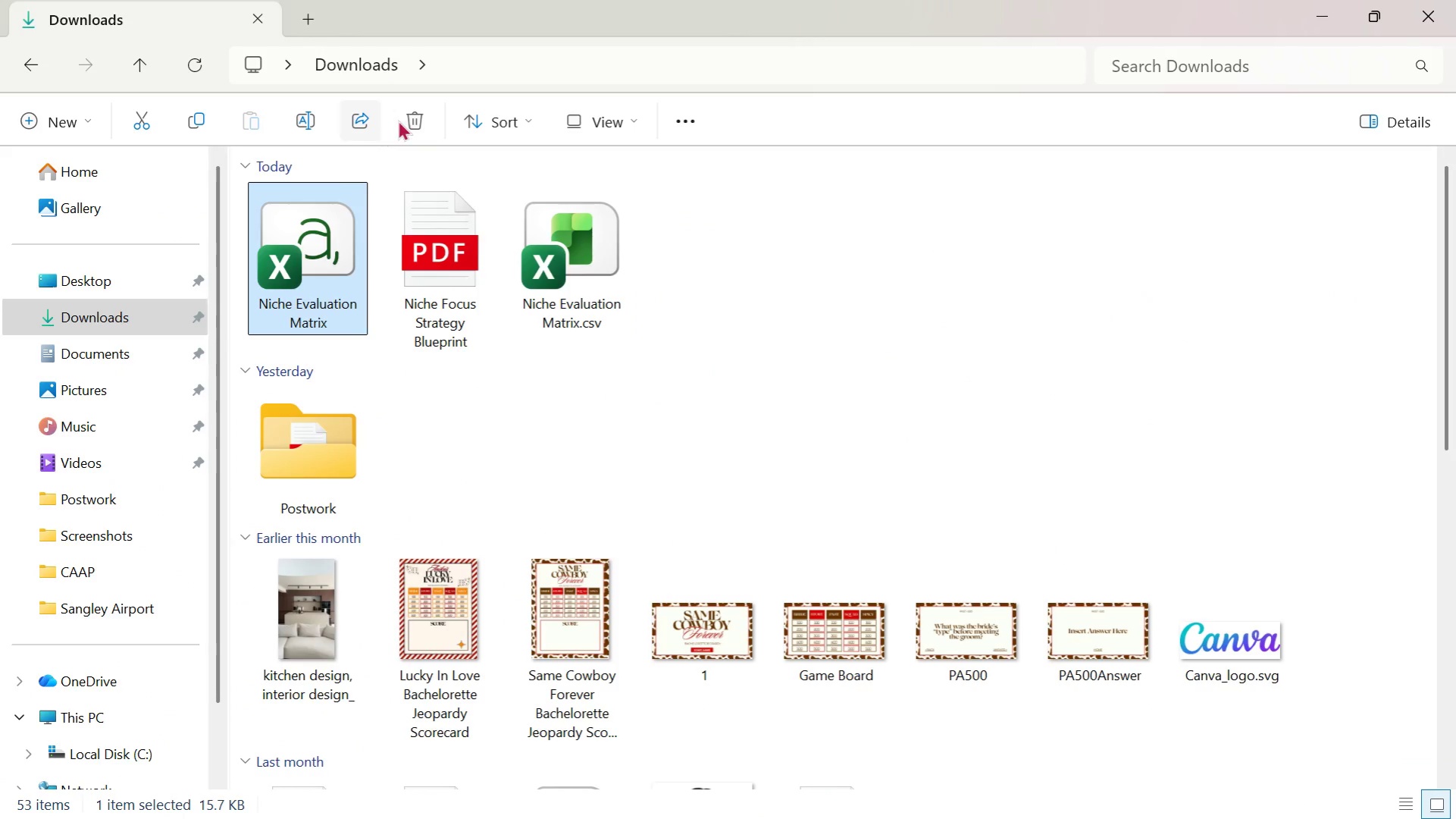 
left_click([405, 117])
 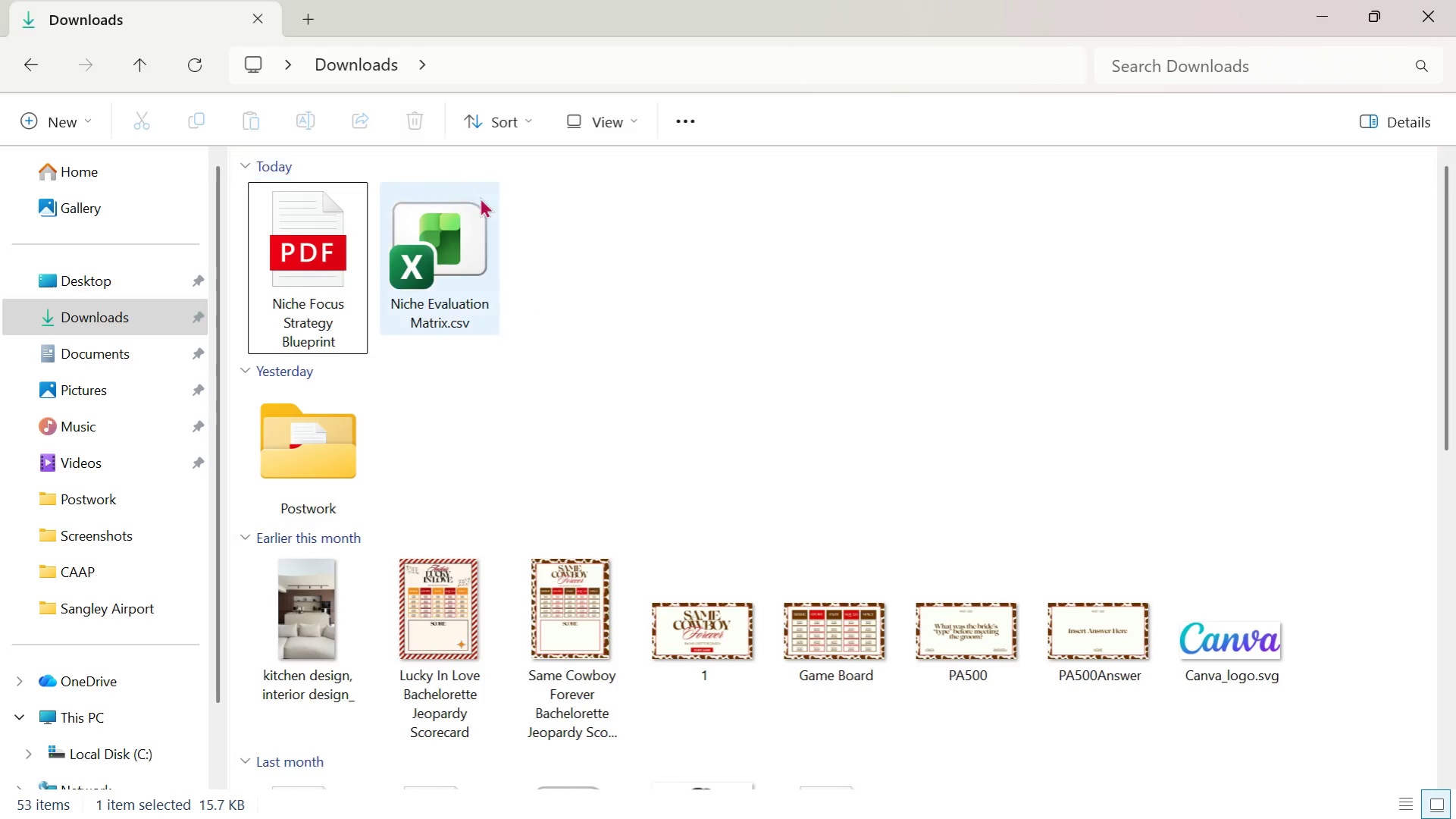 
left_click([611, 273])
 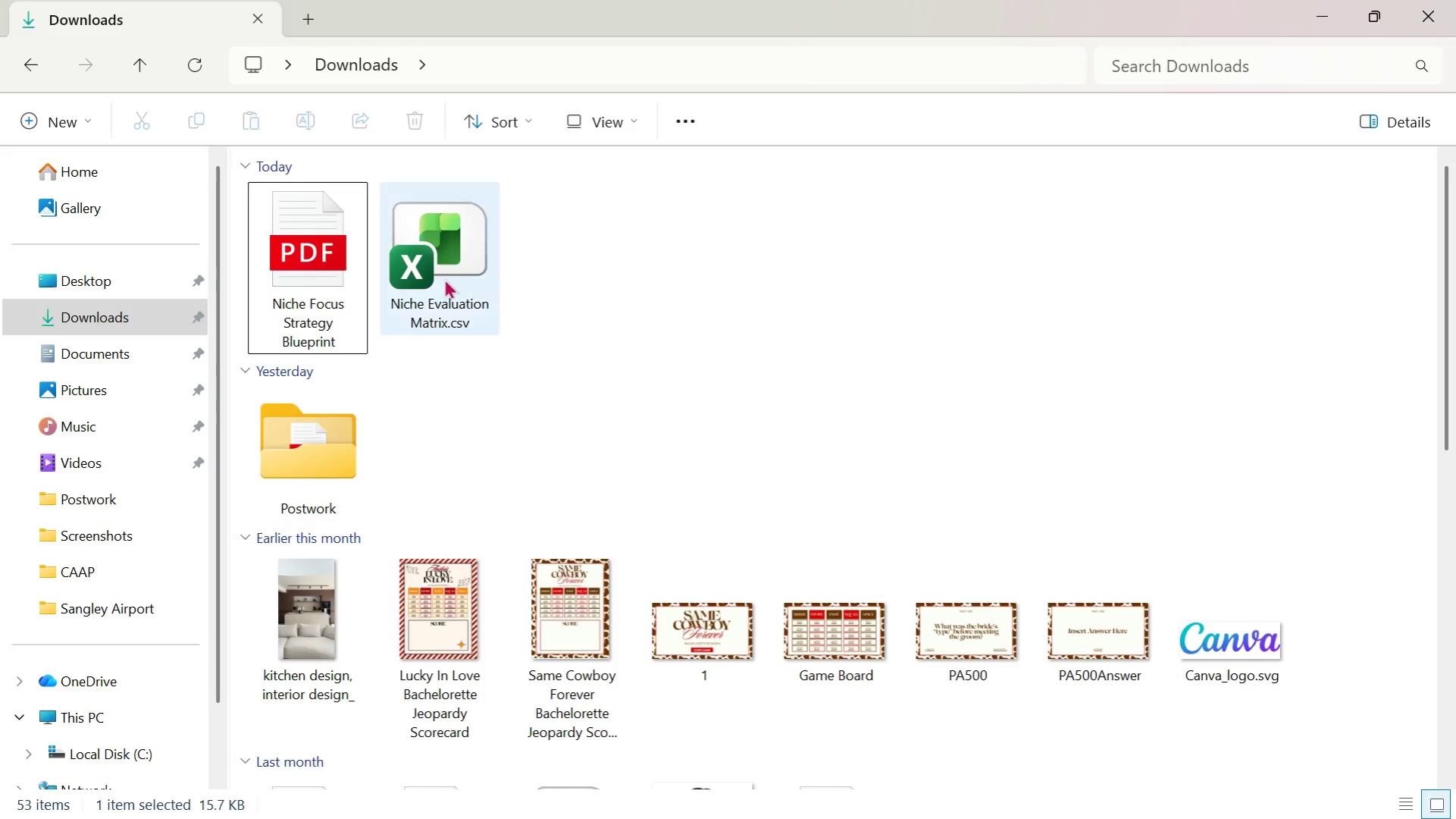 
double_click([443, 278])
 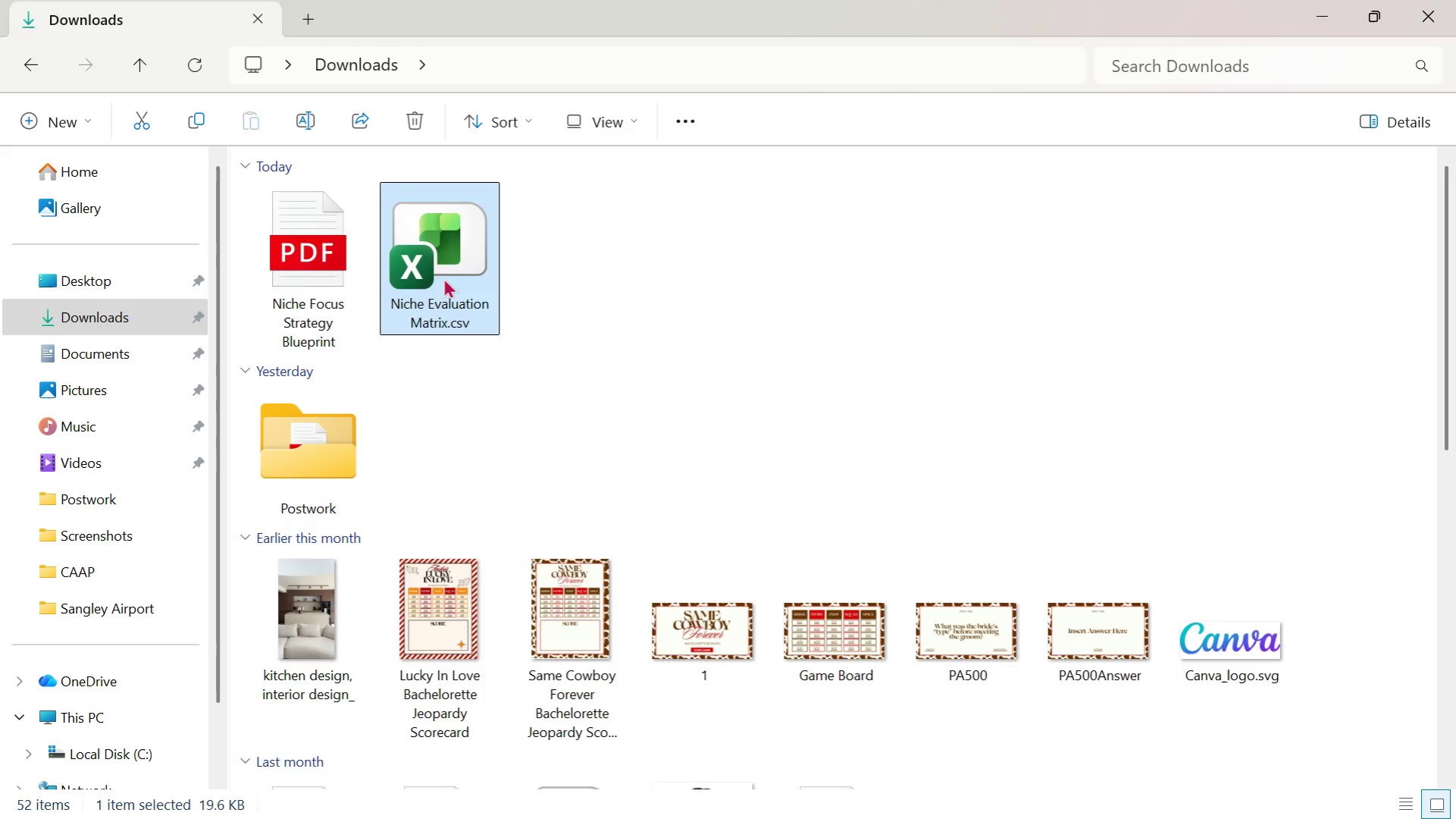 
triple_click([443, 278])
 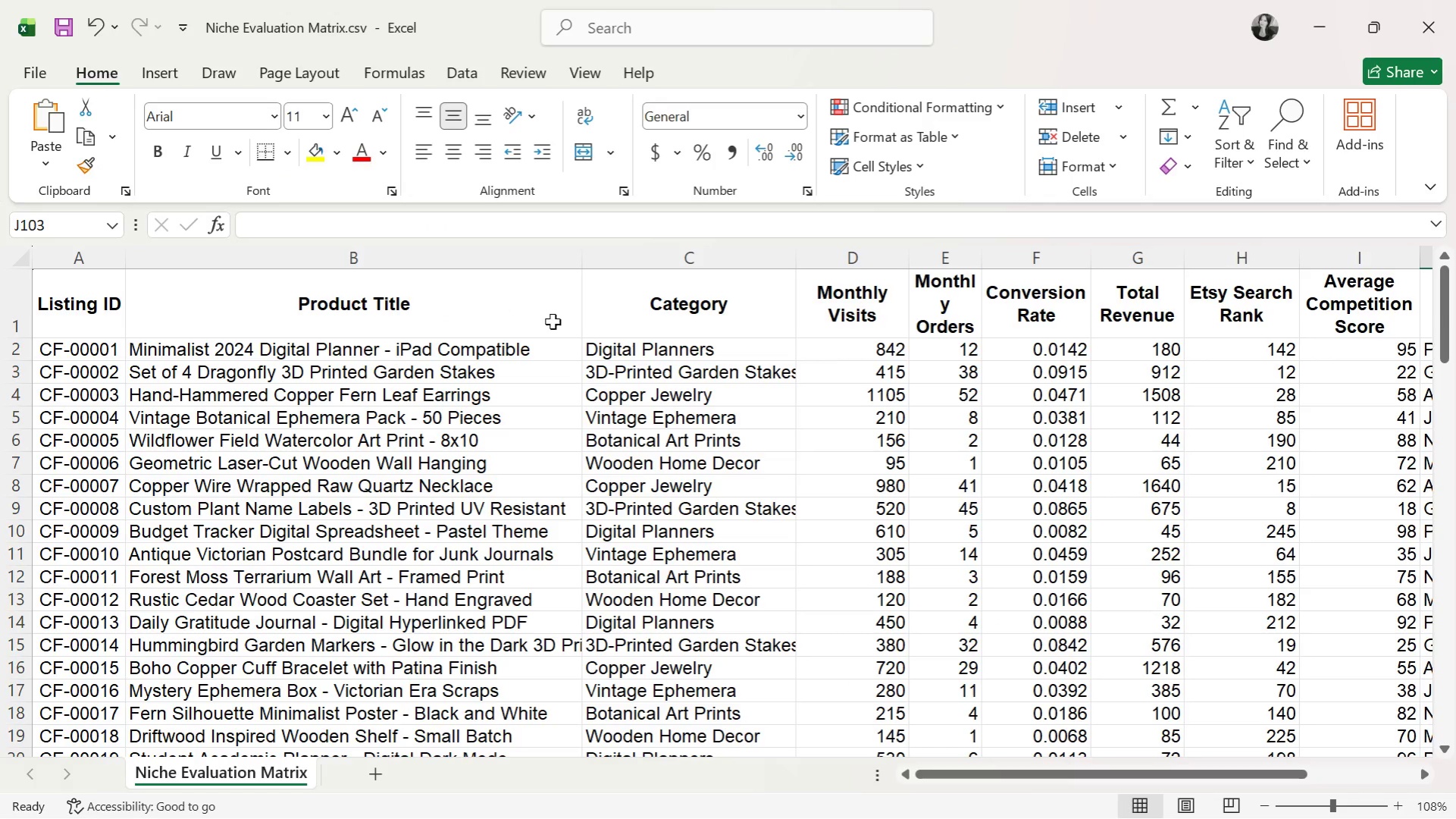 
scroll: coordinate [895, 727], scroll_direction: up, amount: 3.0
 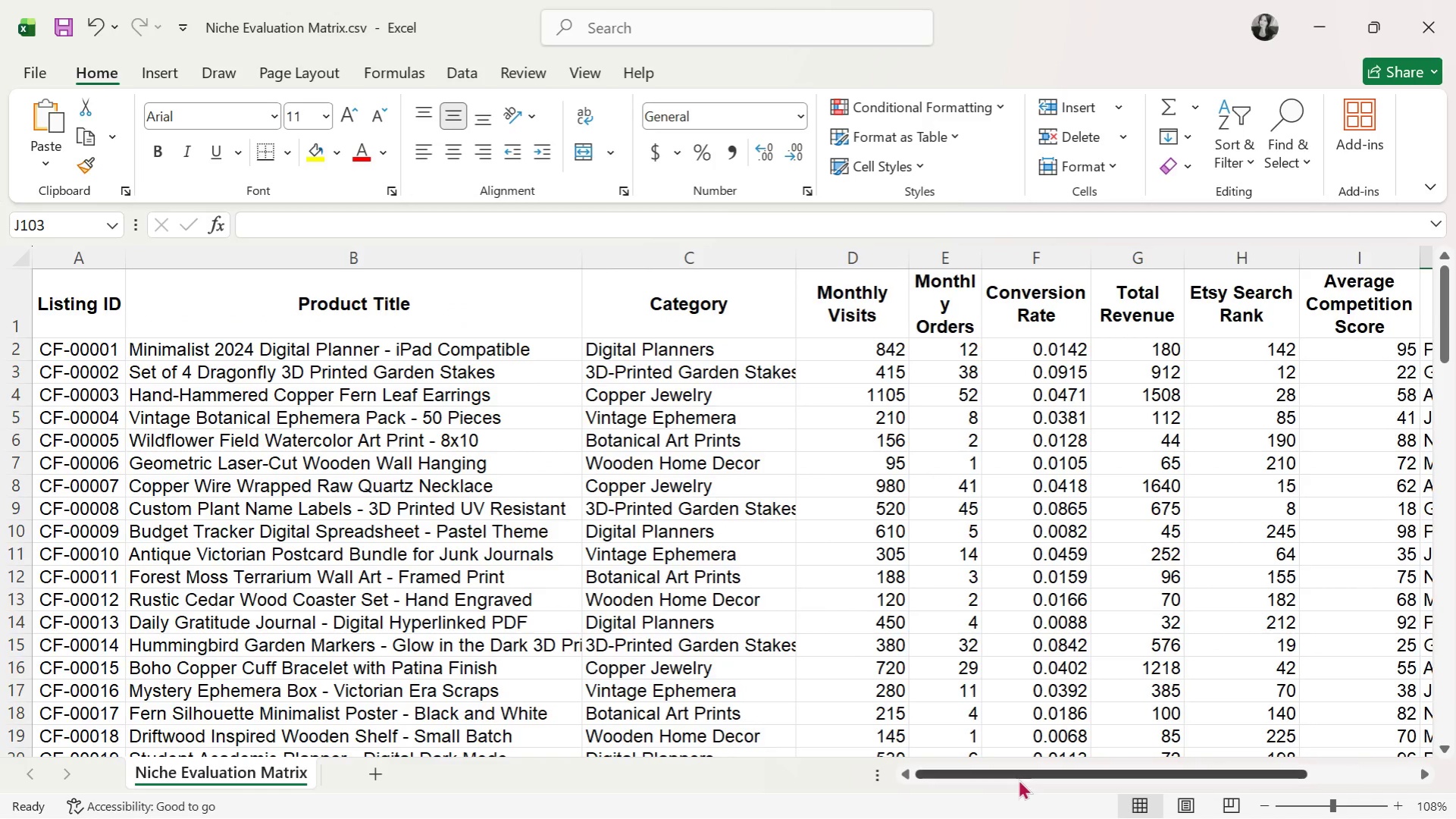 
left_click_drag(start_coordinate=[1021, 773], to_coordinate=[1384, 752])
 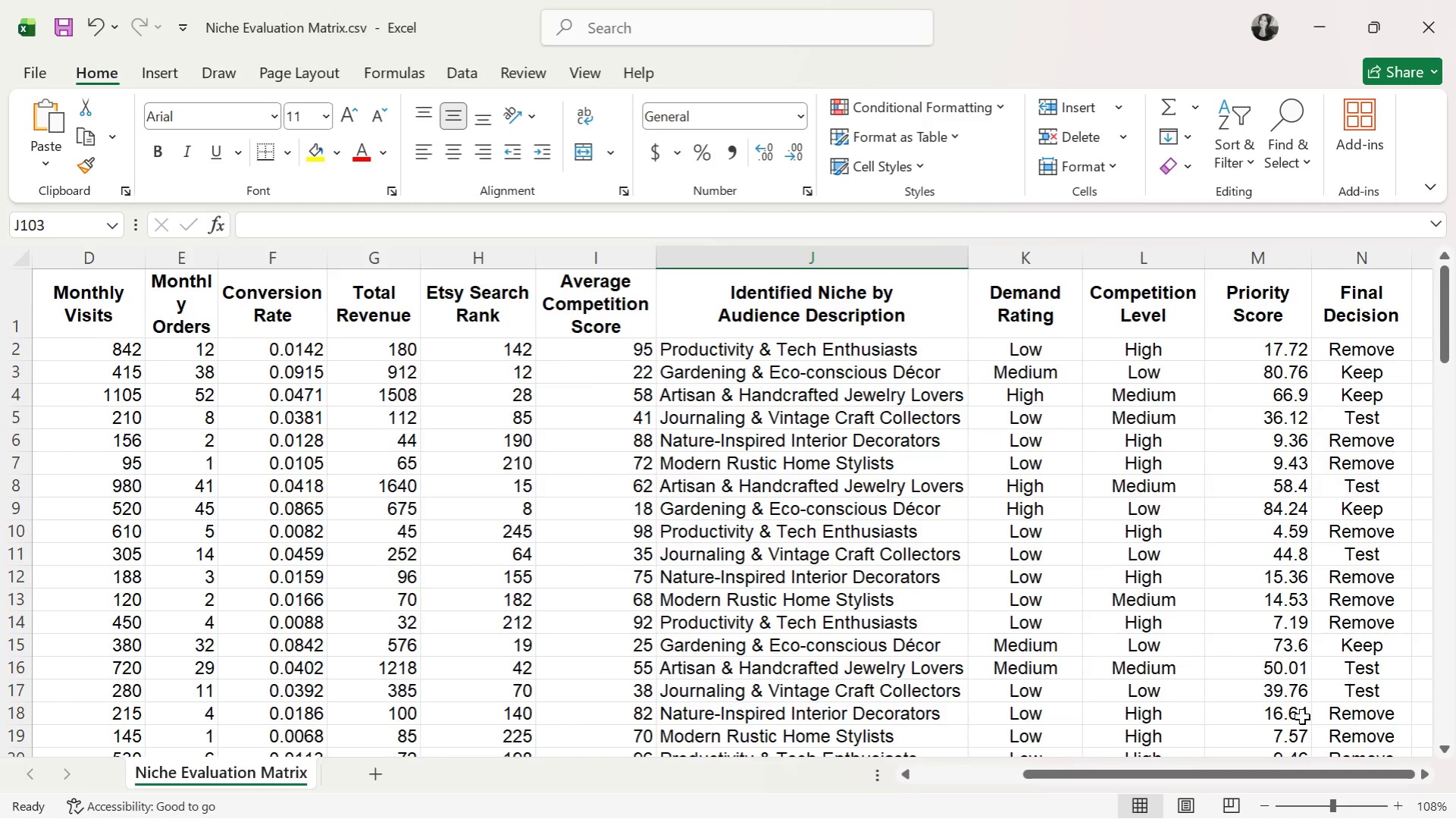 
scroll: coordinate [1306, 706], scroll_direction: down, amount: 31.0
 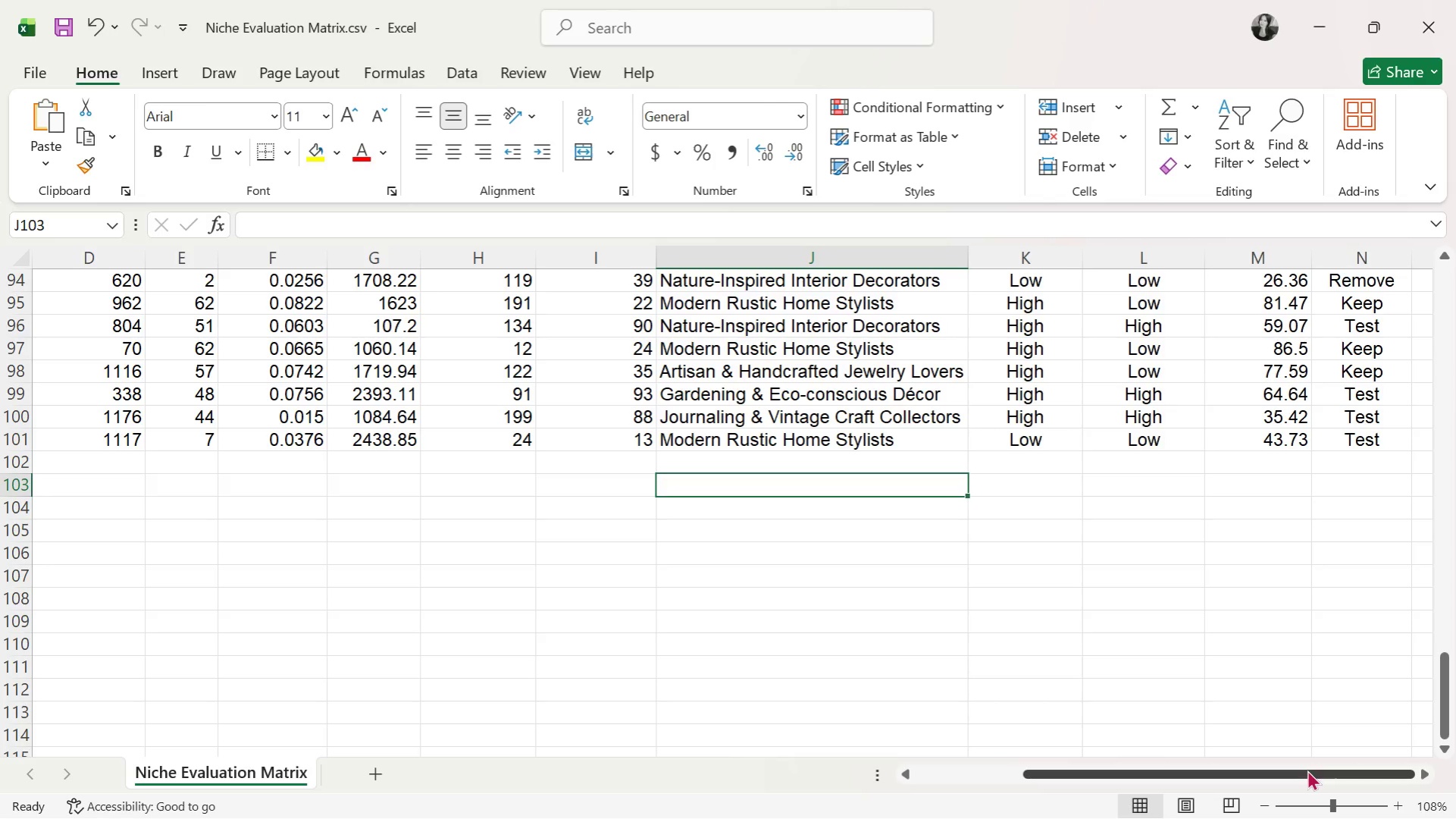 
left_click_drag(start_coordinate=[1307, 771], to_coordinate=[437, 617])
 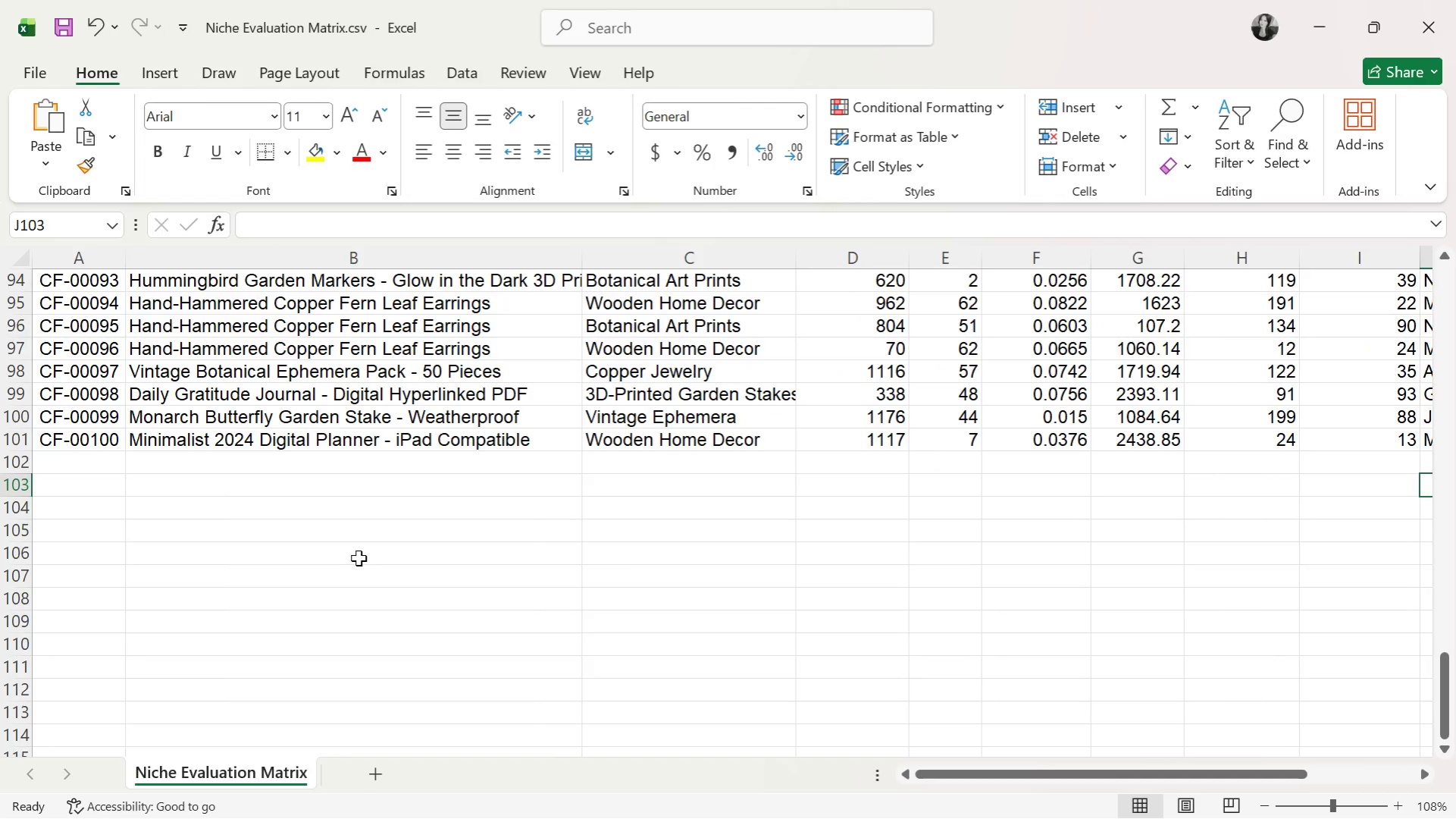 
left_click([359, 558])
 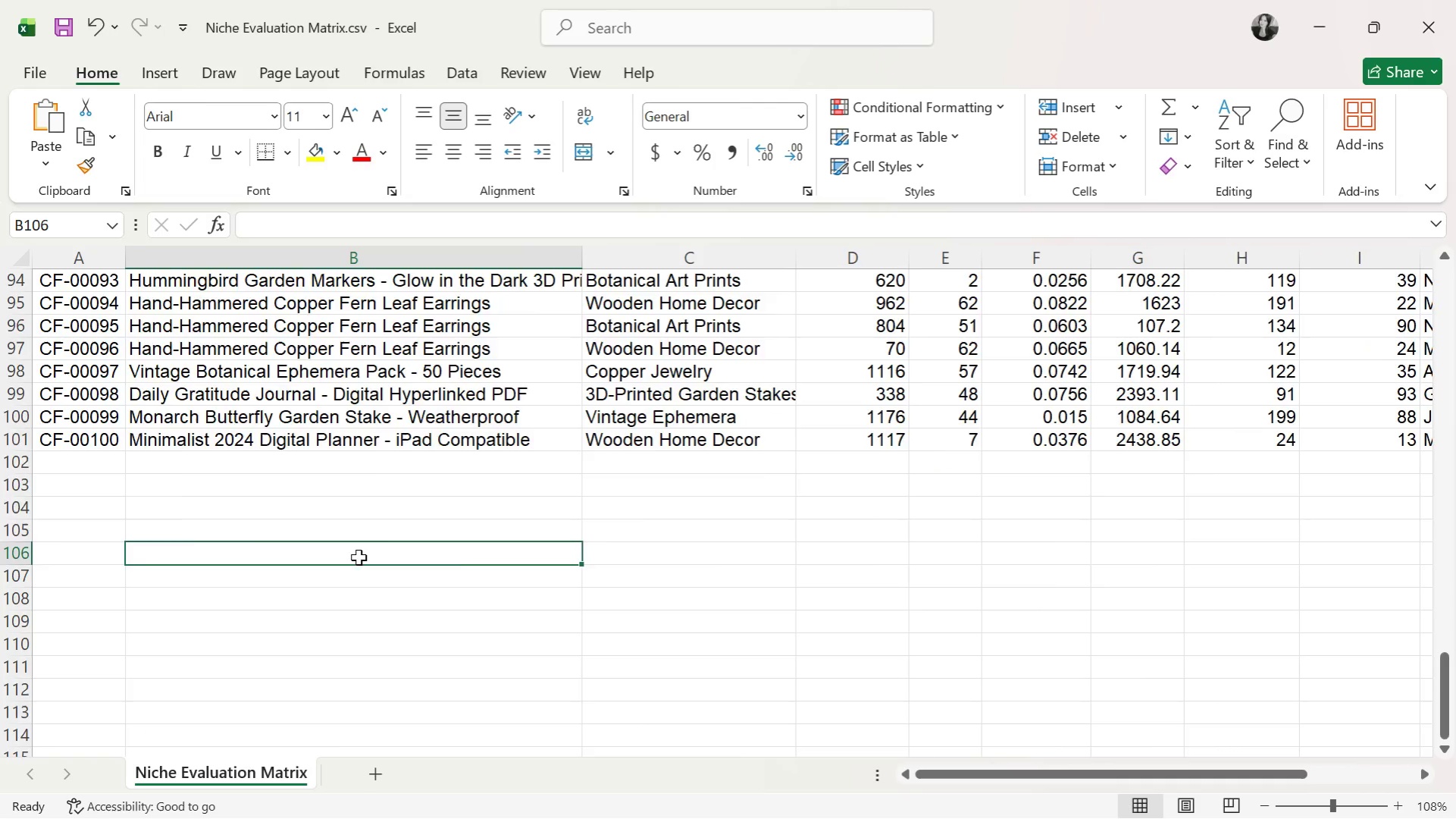 
key(Alt+Tab)
 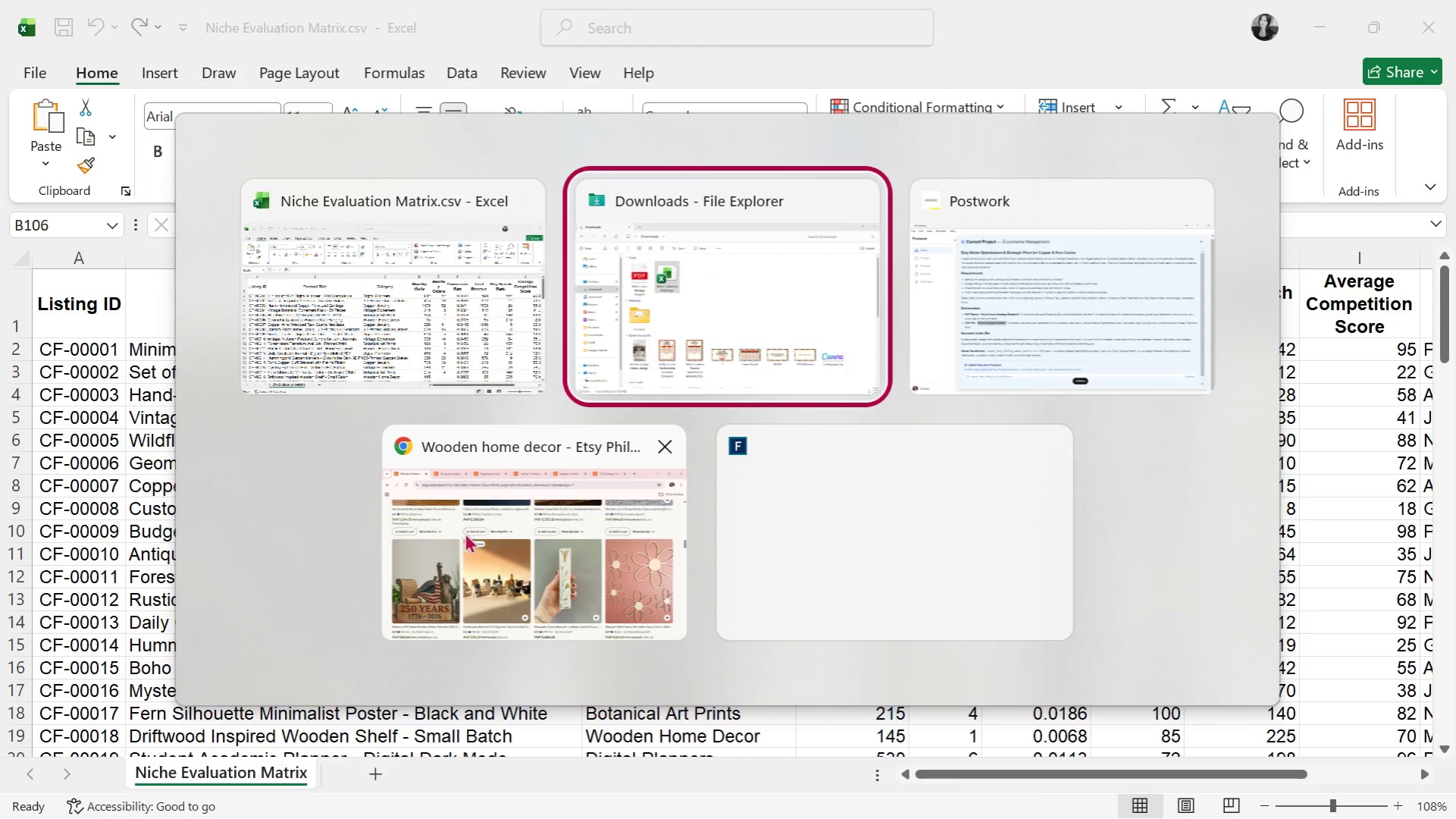 
scroll: coordinate [141, 403], scroll_direction: up, amount: 42.0
 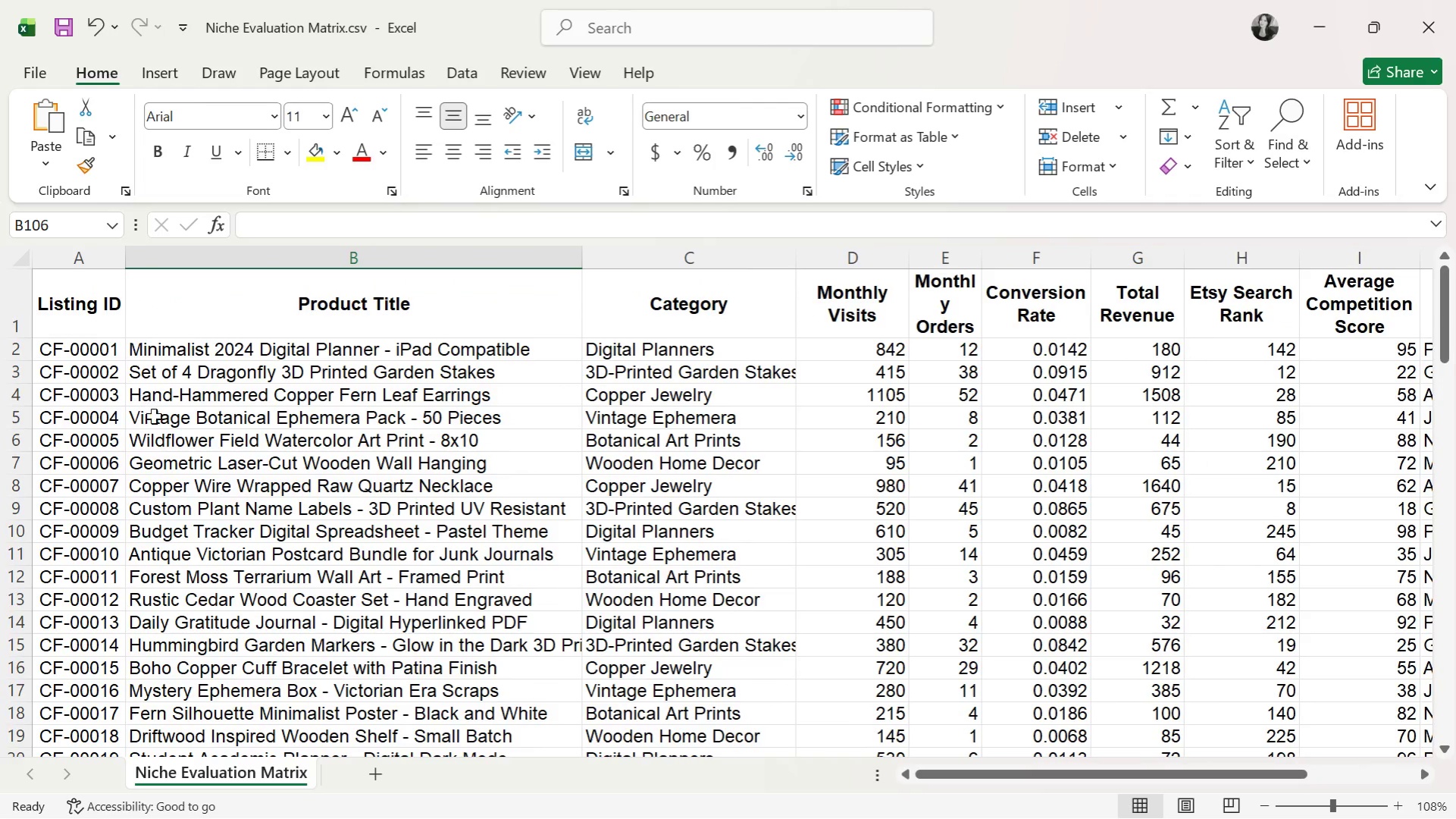 
key(Alt+Tab)